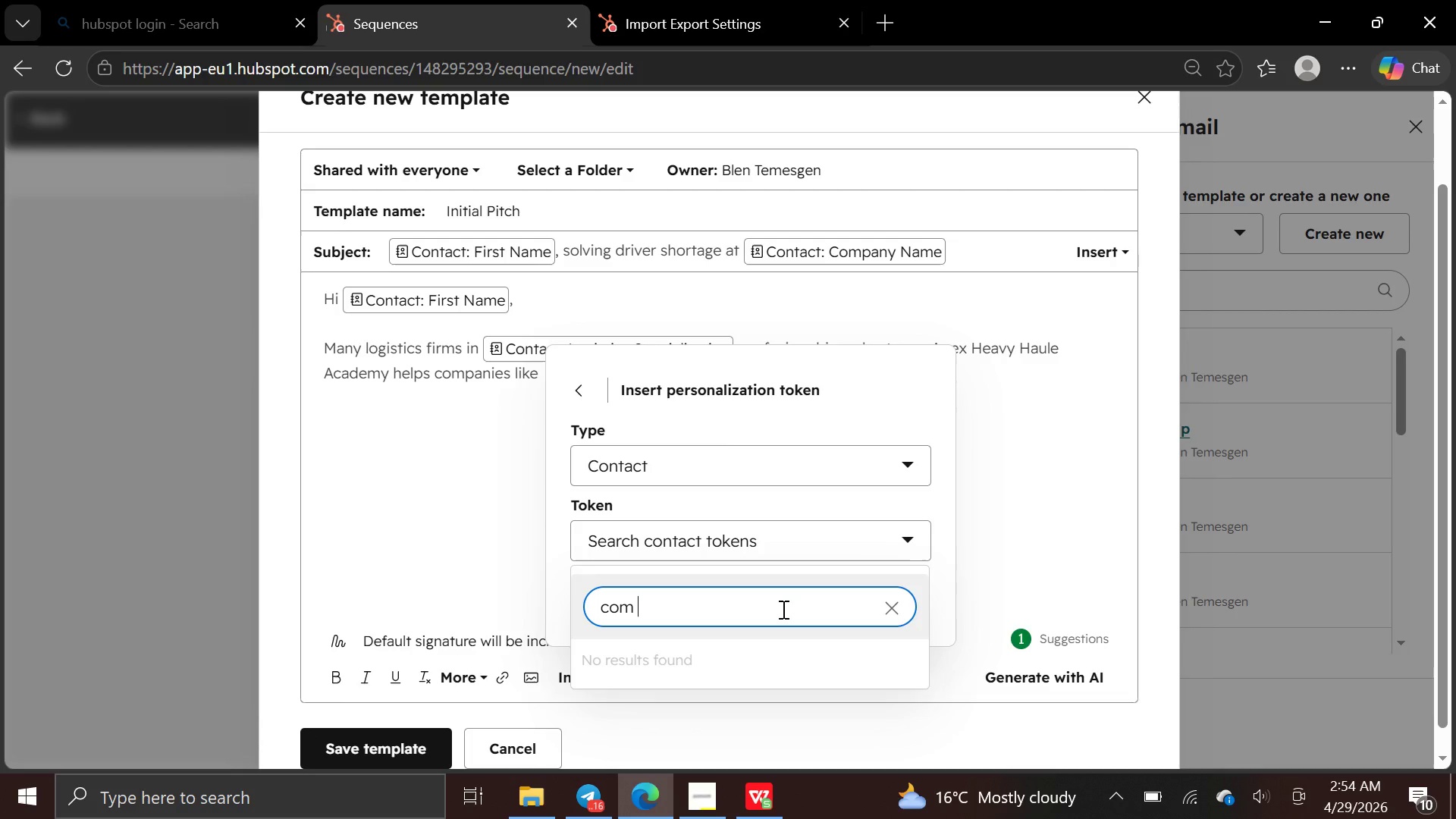 
key(Backspace)
 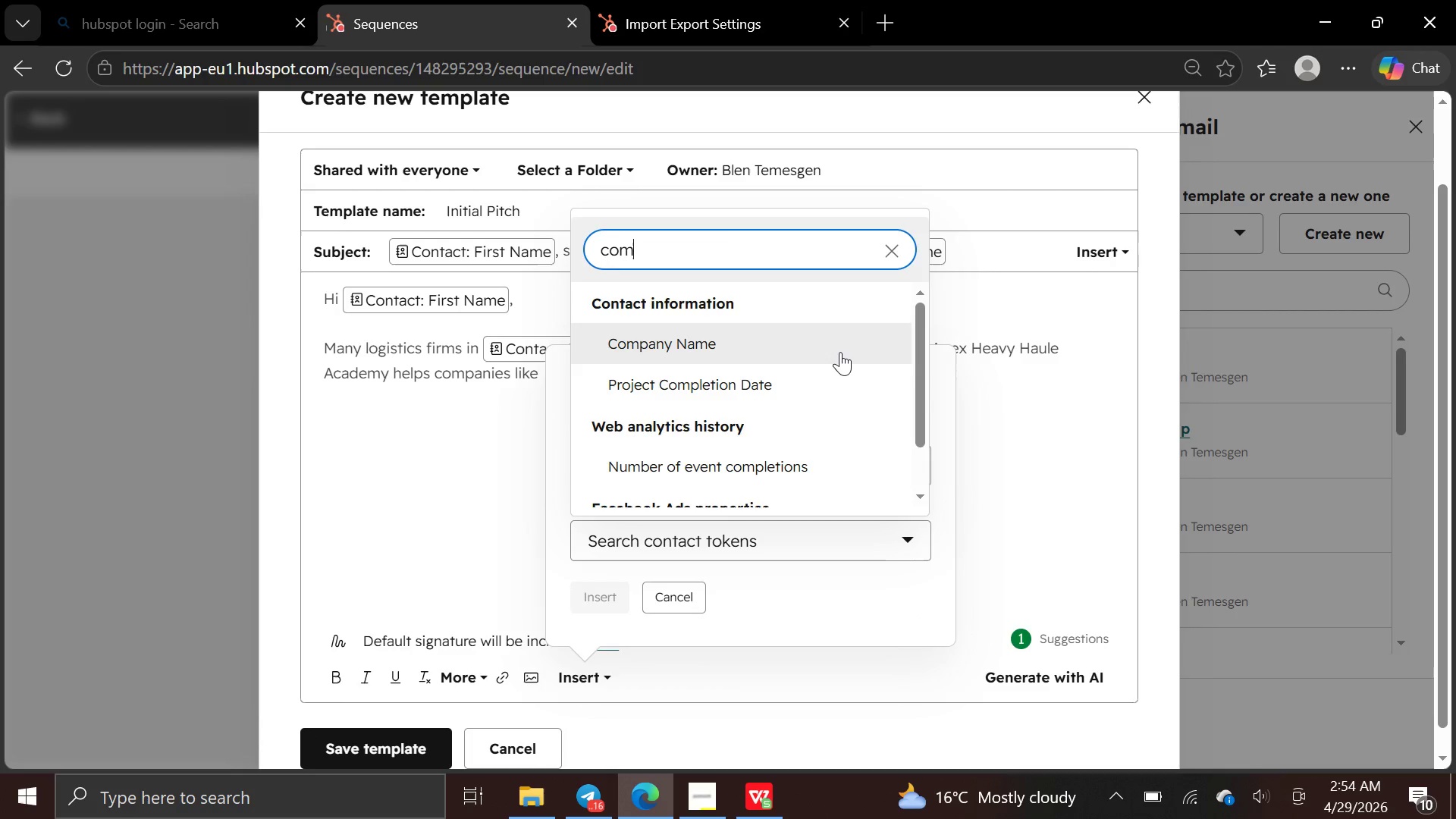 
left_click([839, 353])
 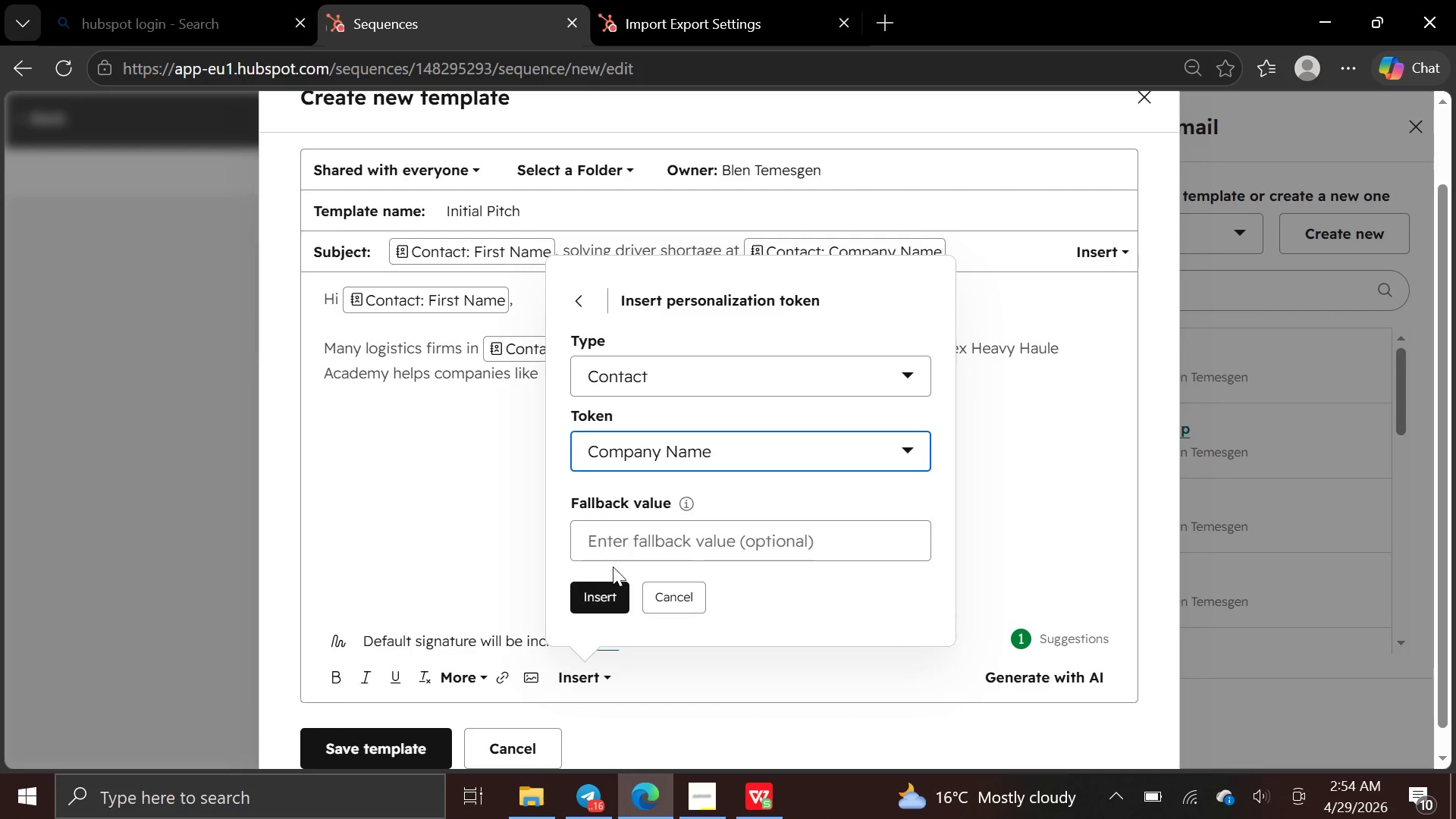 
left_click([603, 598])
 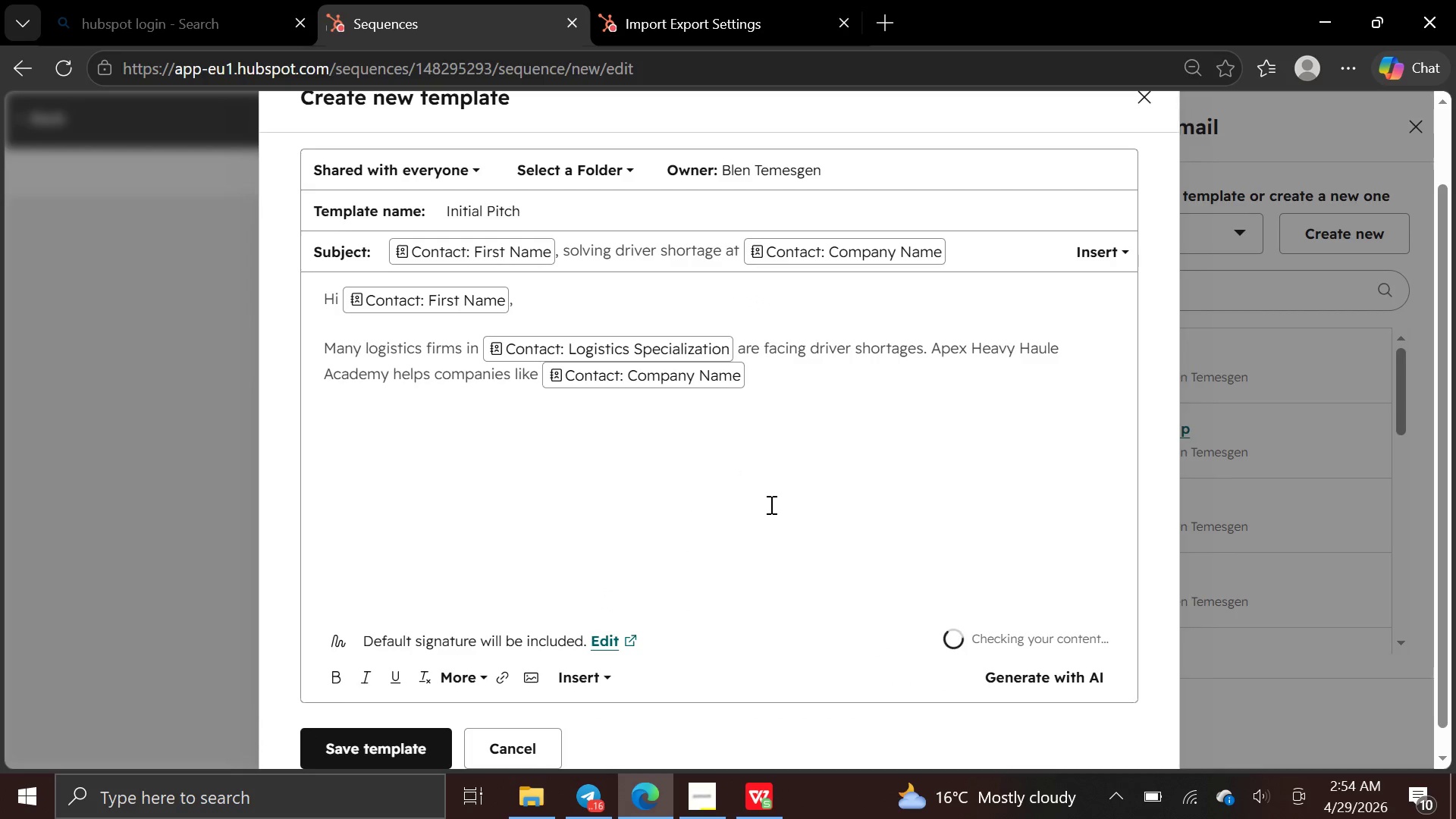 
key(Space)
 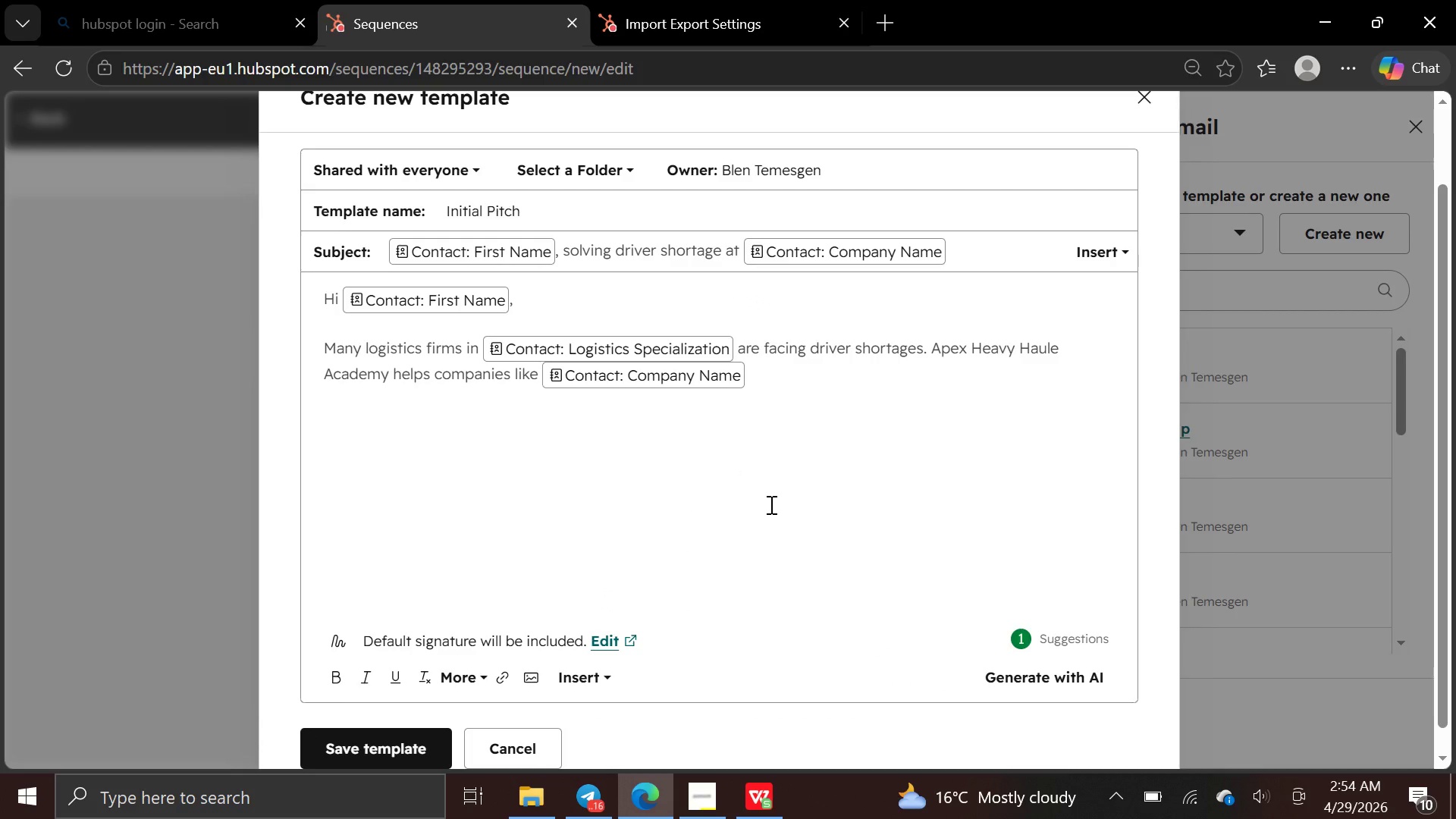 
key(U)
 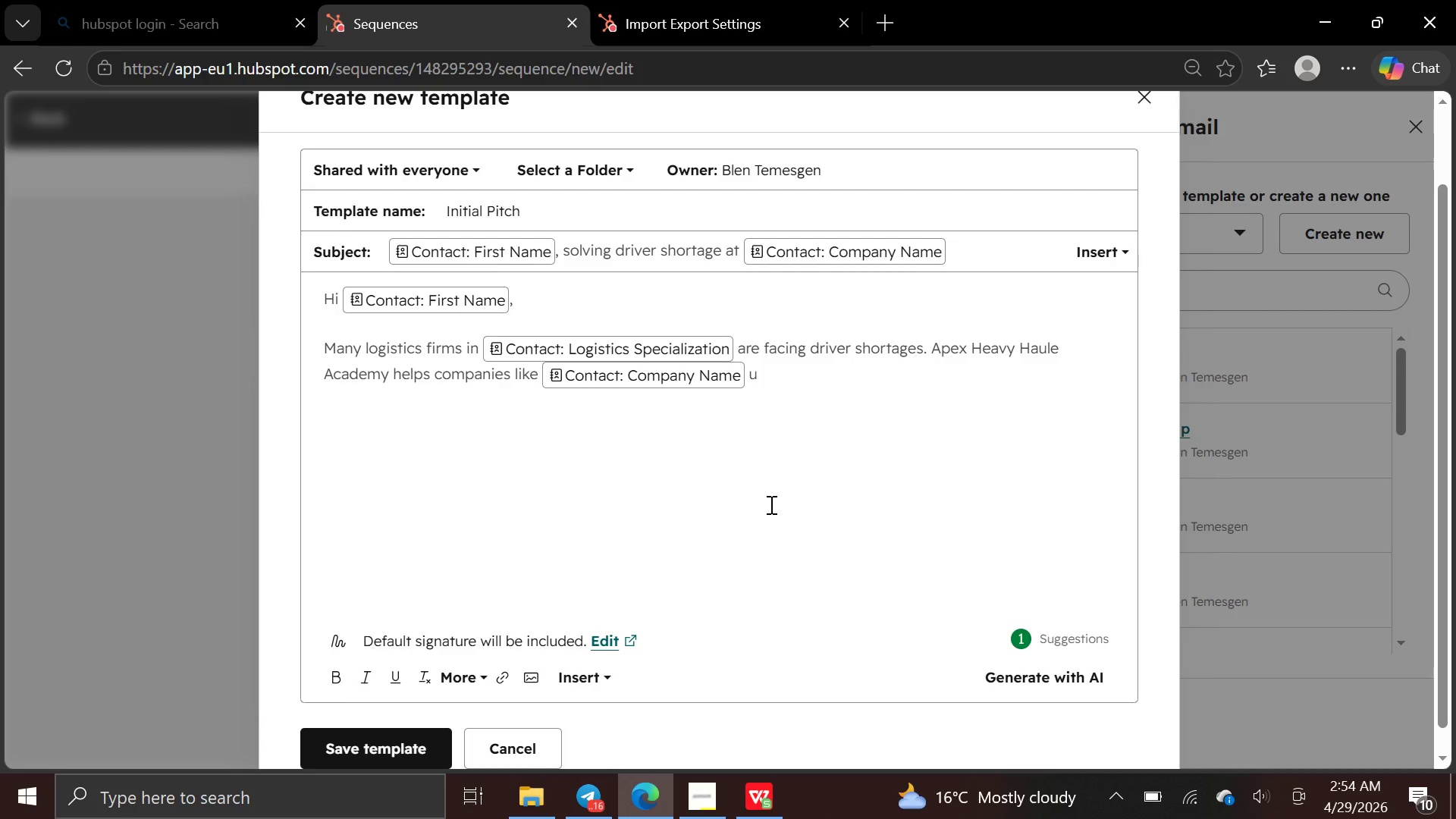 
wait(17.22)
 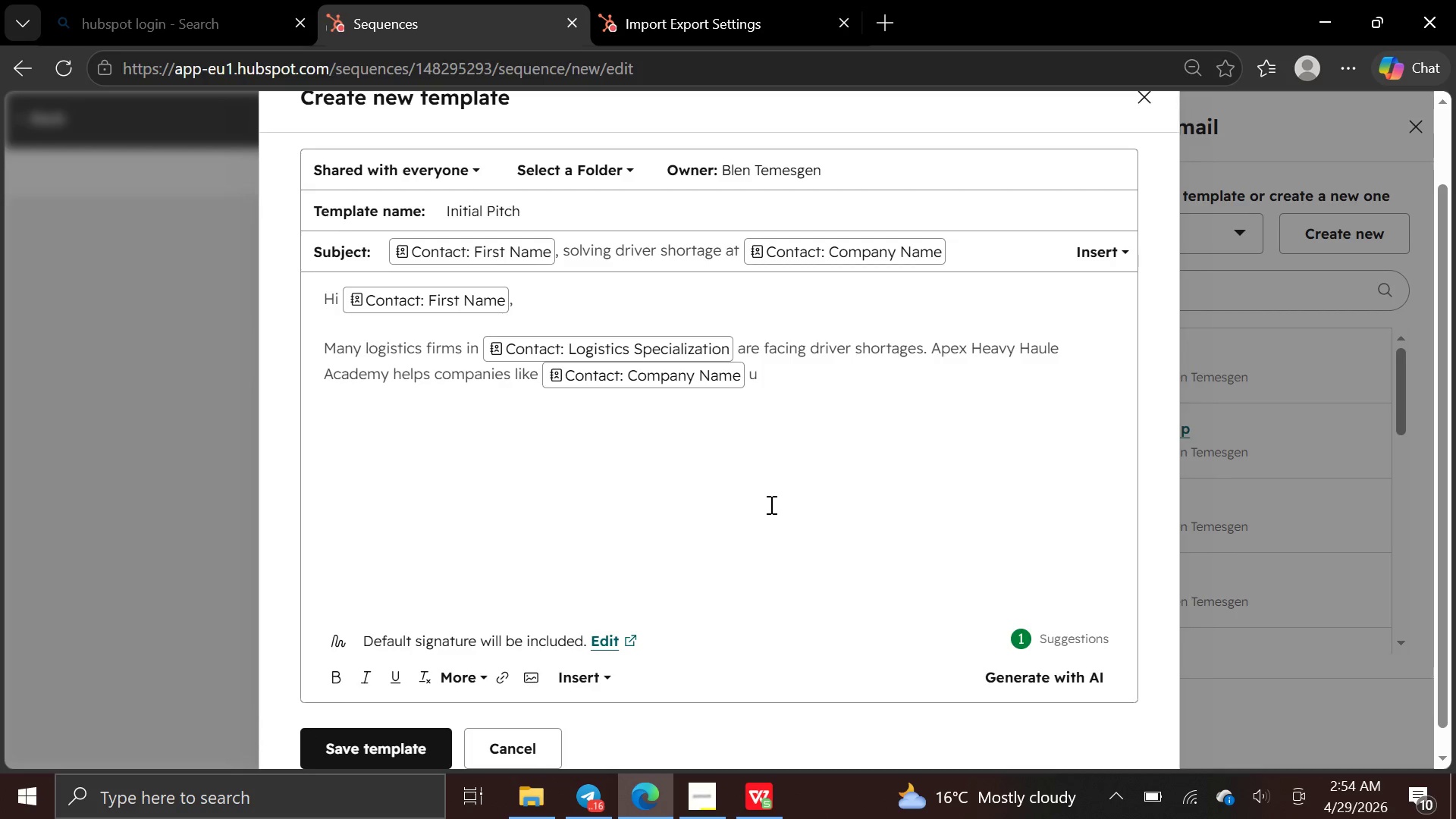 
type(pskill )
 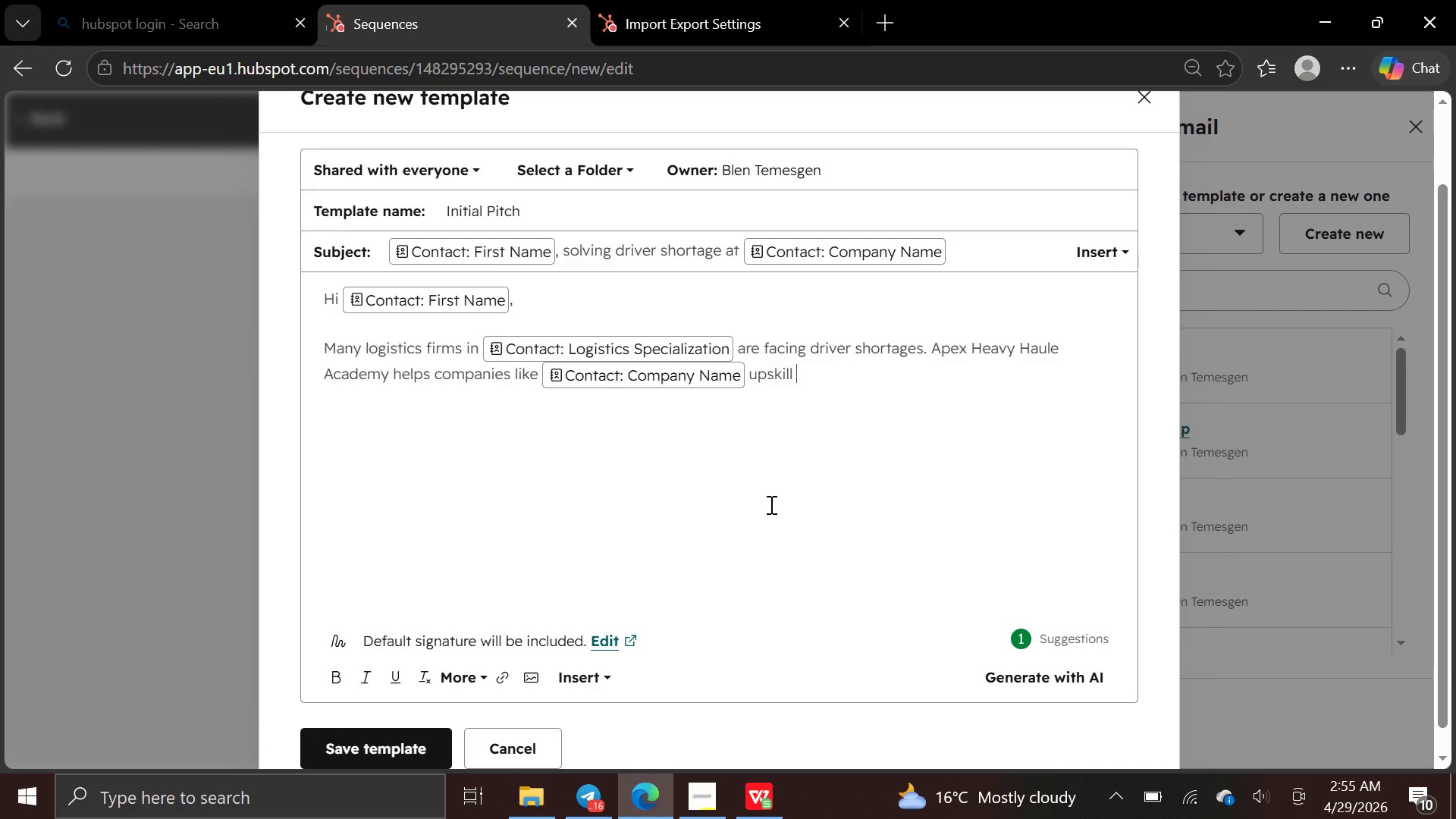 
wait(37.12)
 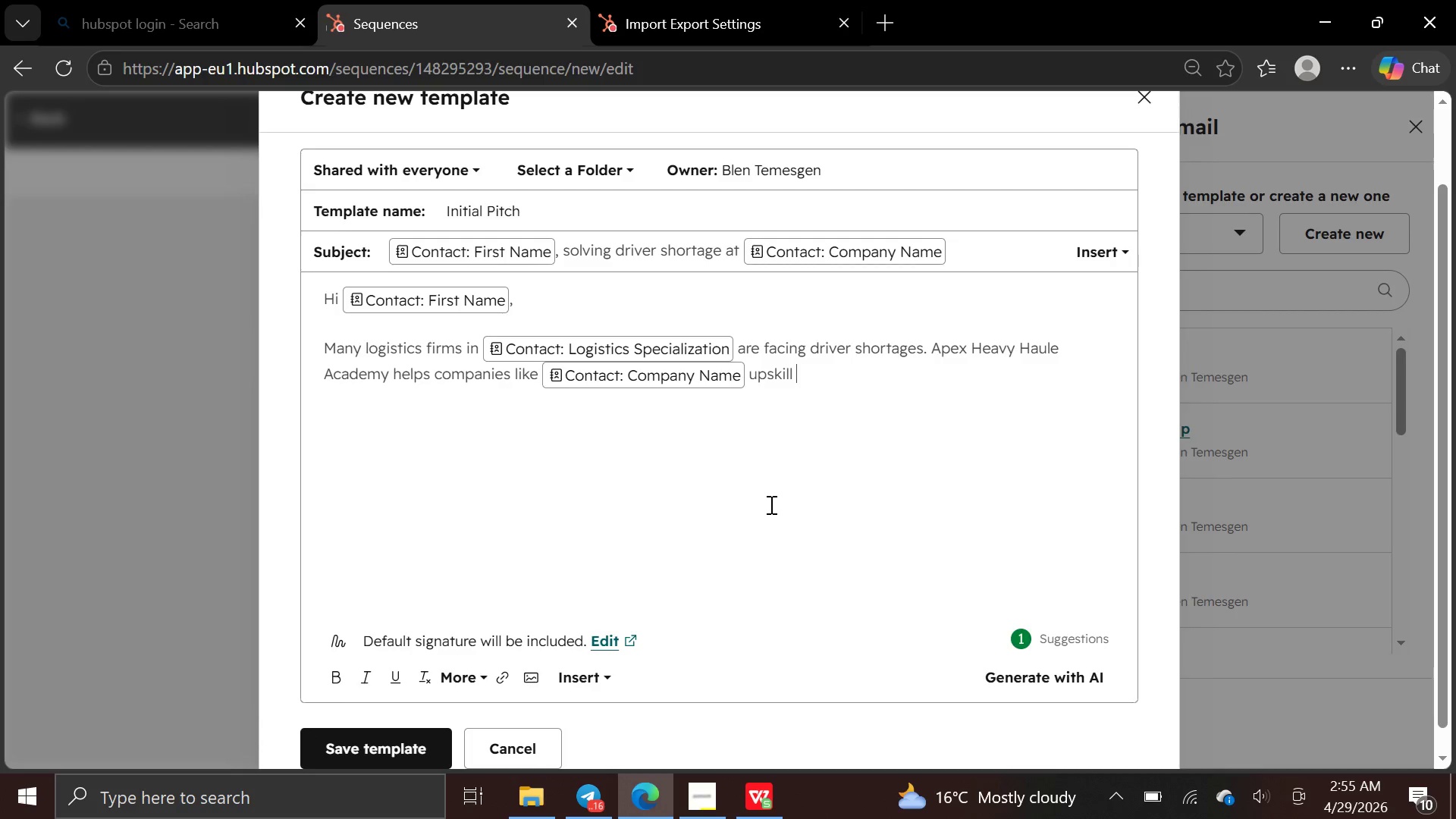 
type(ware)
 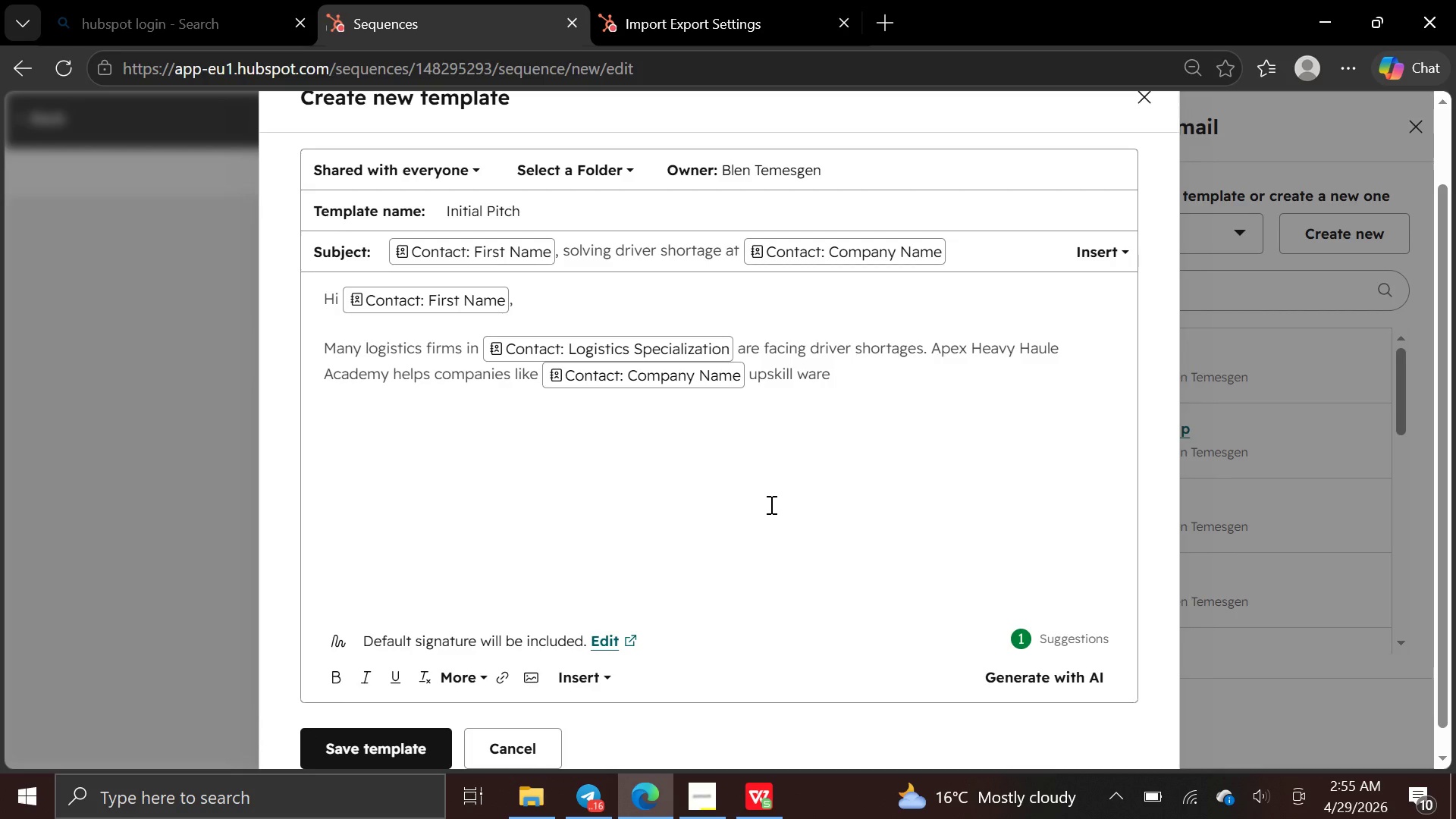 
type(house staff into CDL-certified drivers.)
 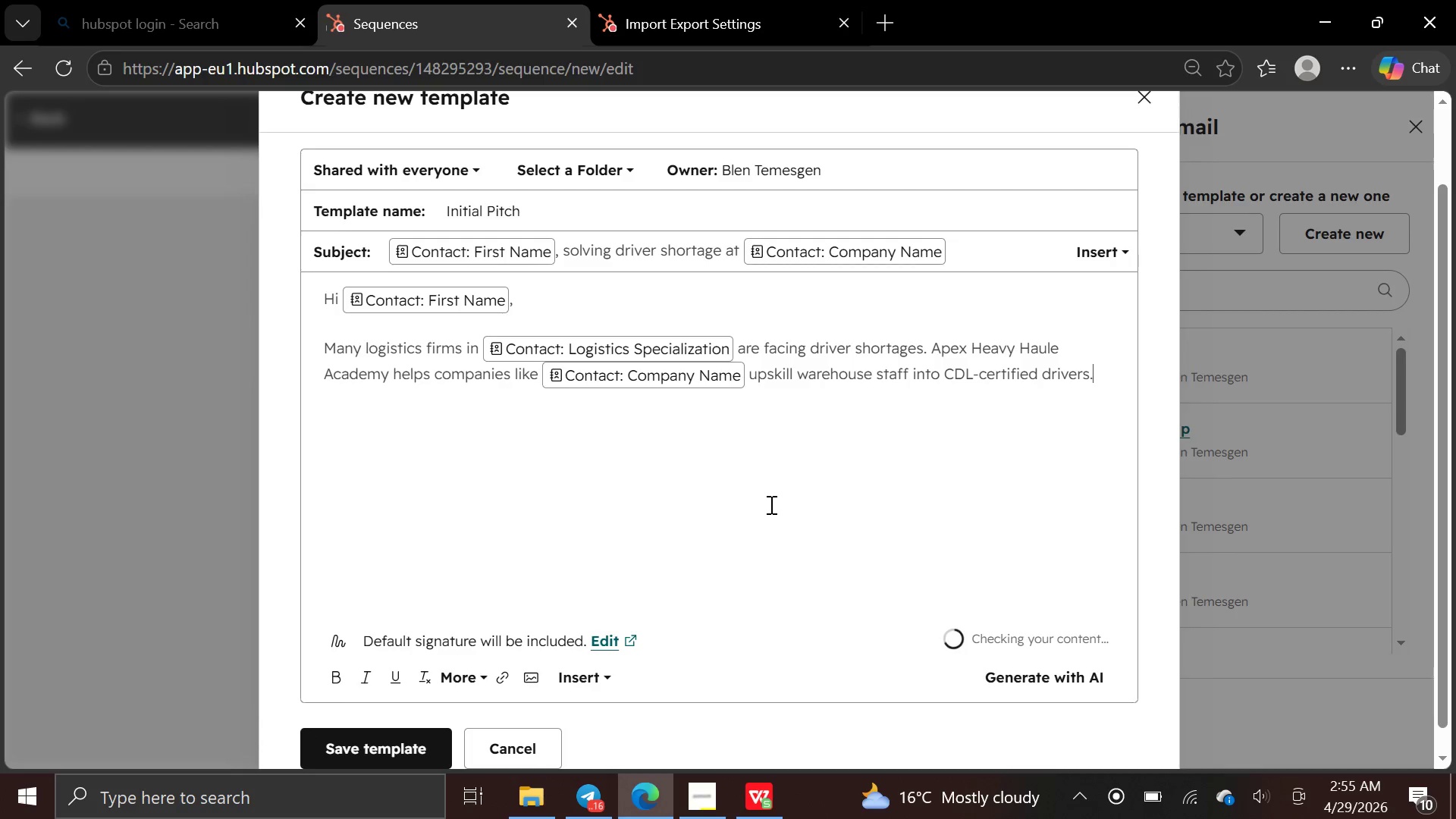 
key(Enter)
 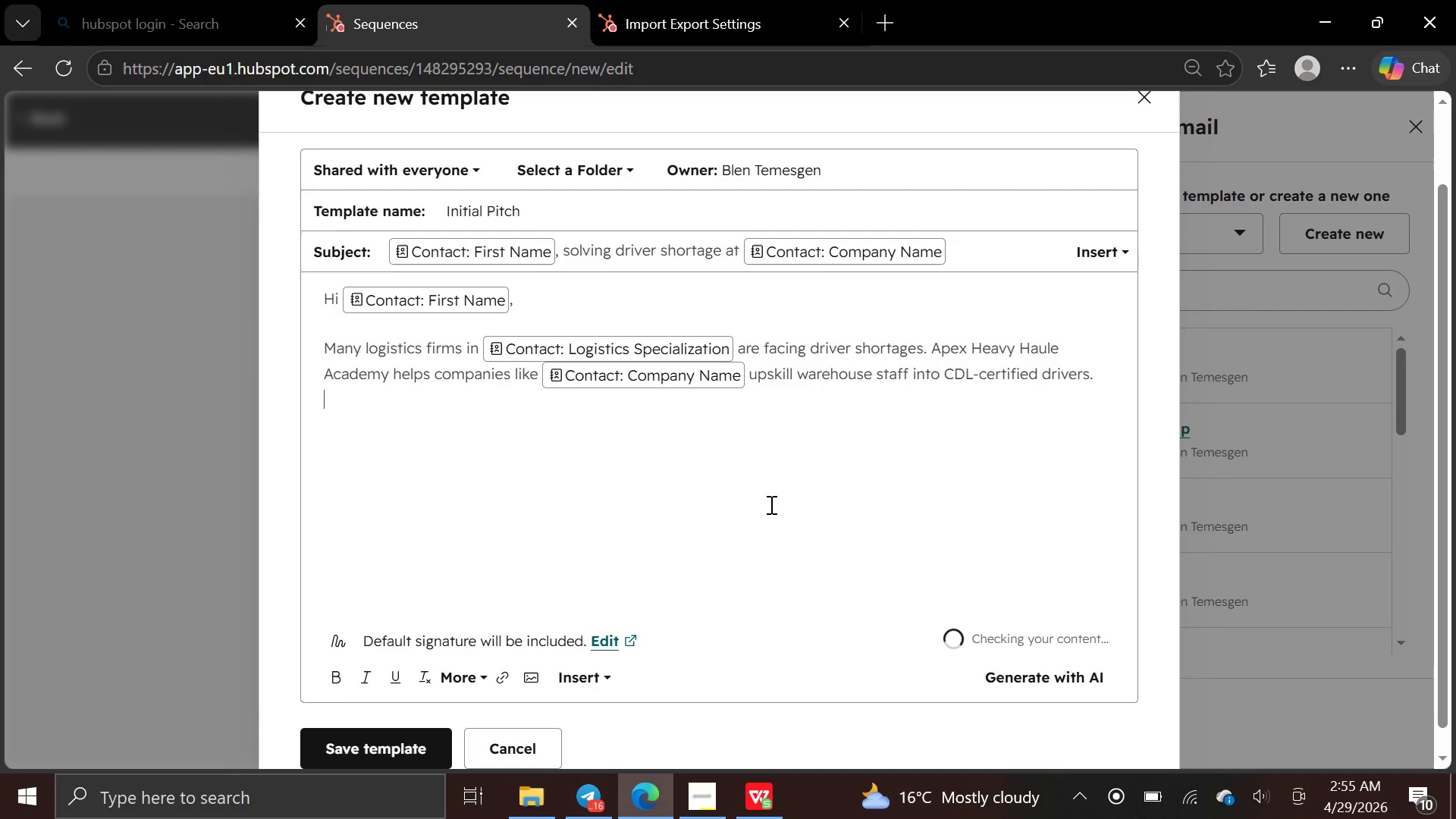 
key(Enter)
 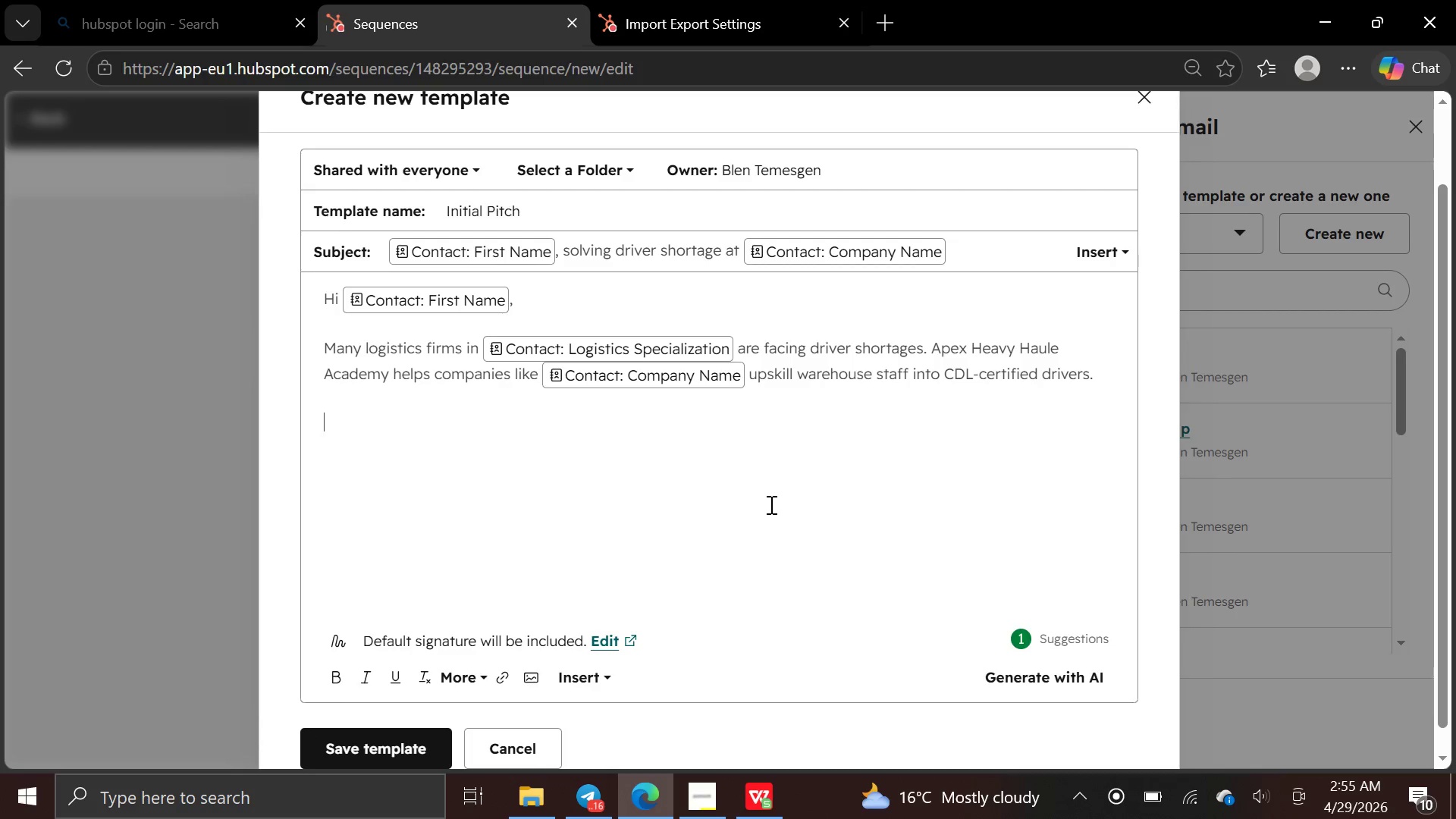 
key(CapsLock)
 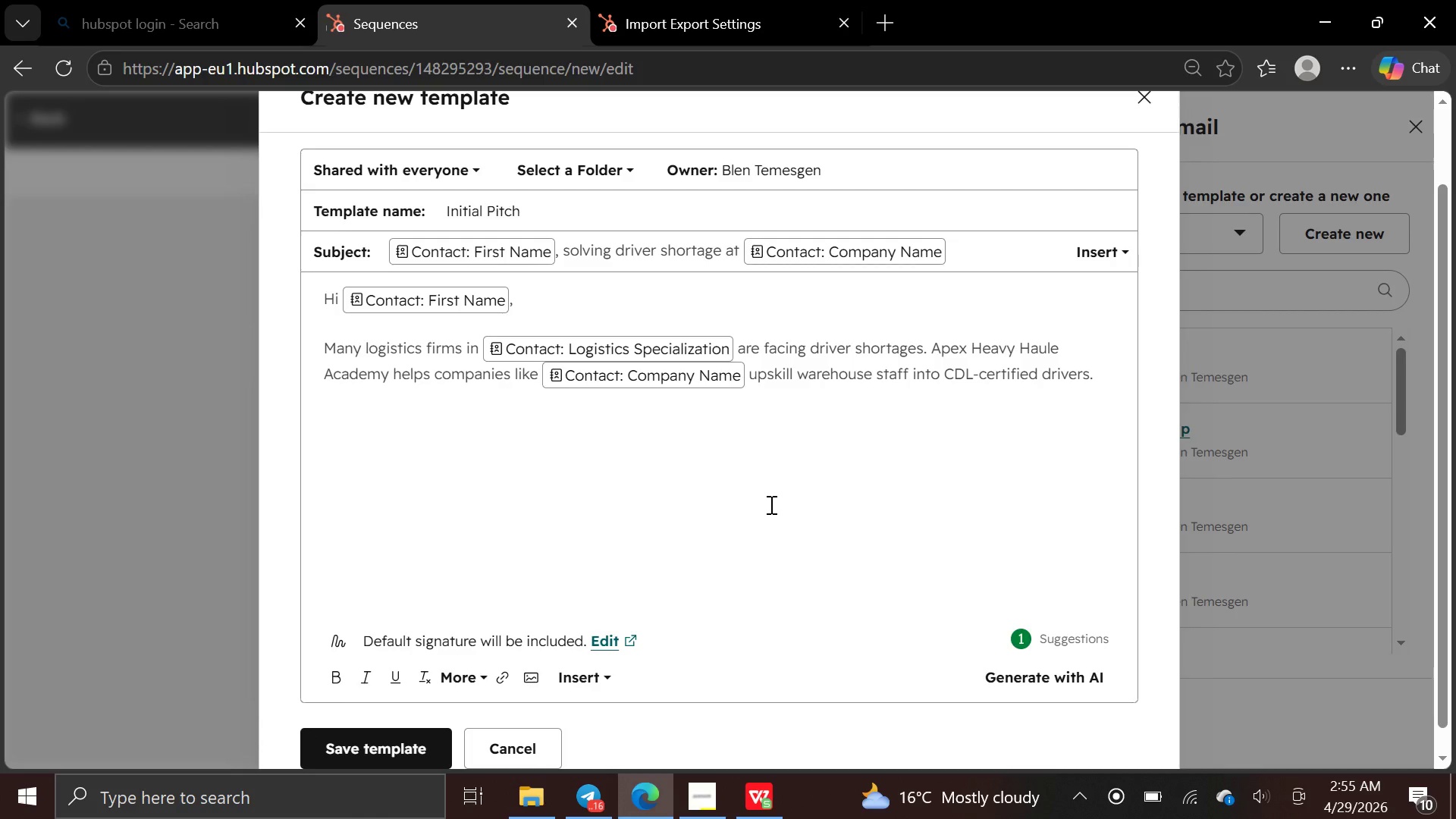 
wait(7.28)
 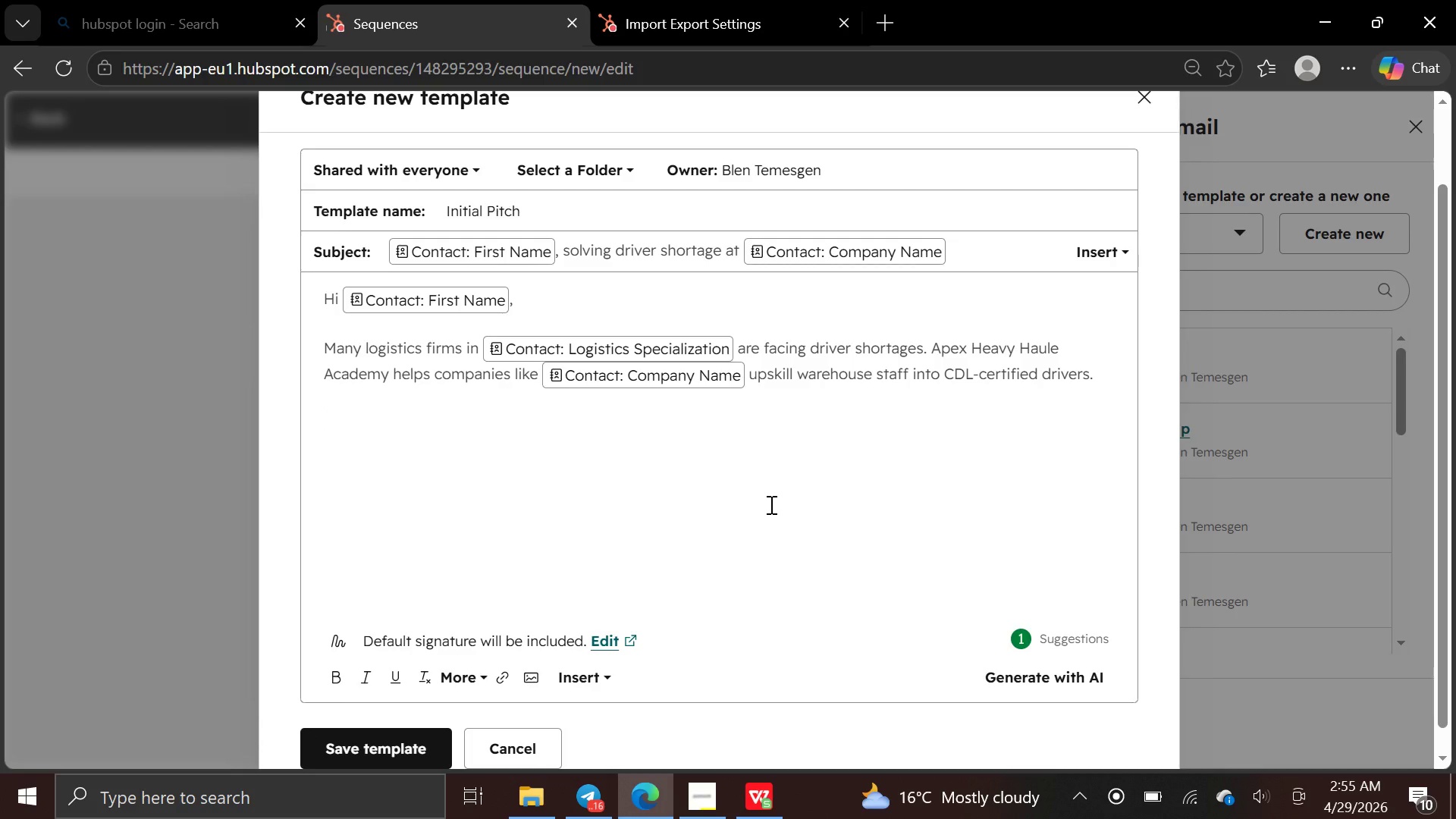 
left_click([711, 807])